 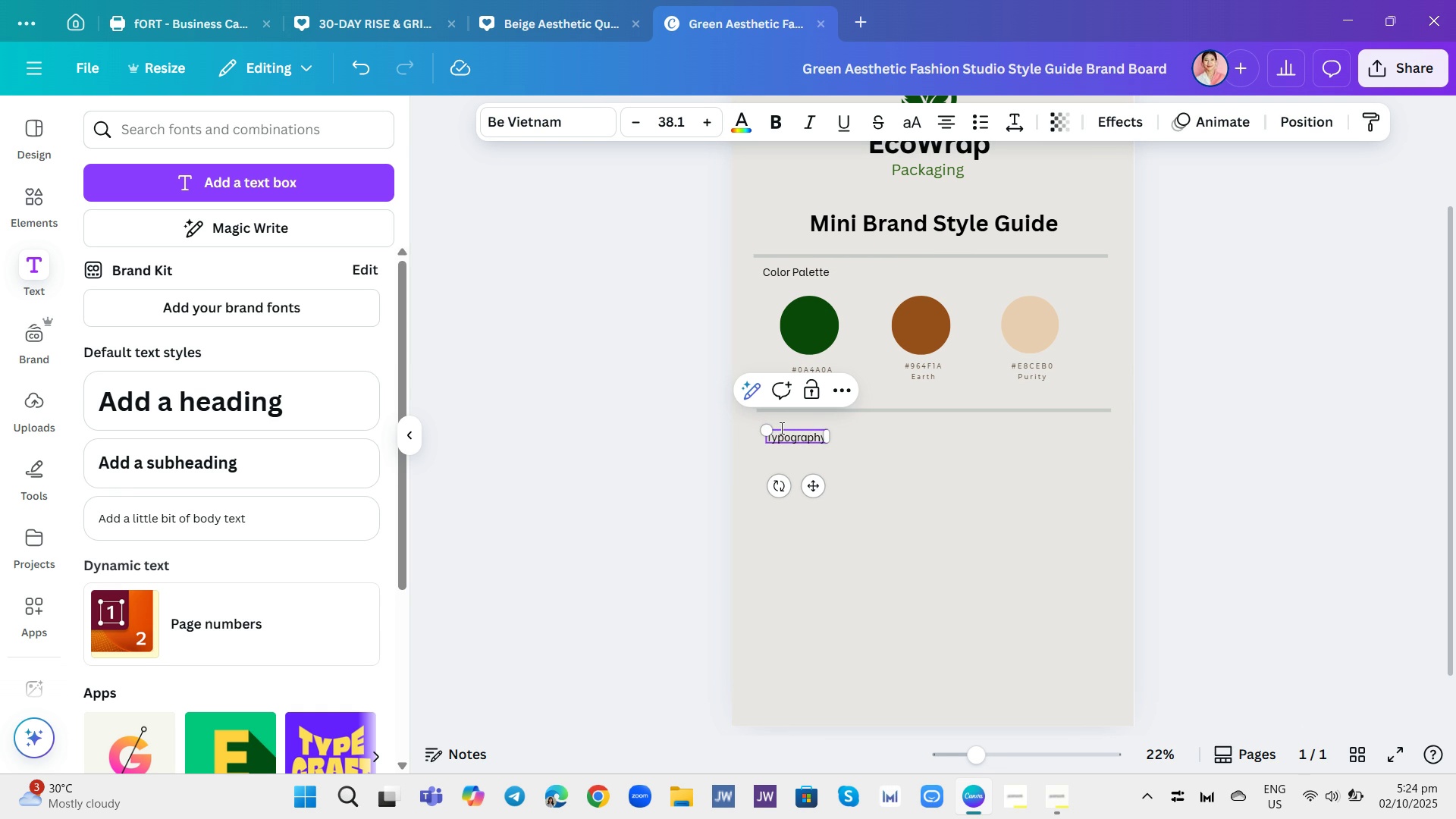 
mouse_move([783, 438])
 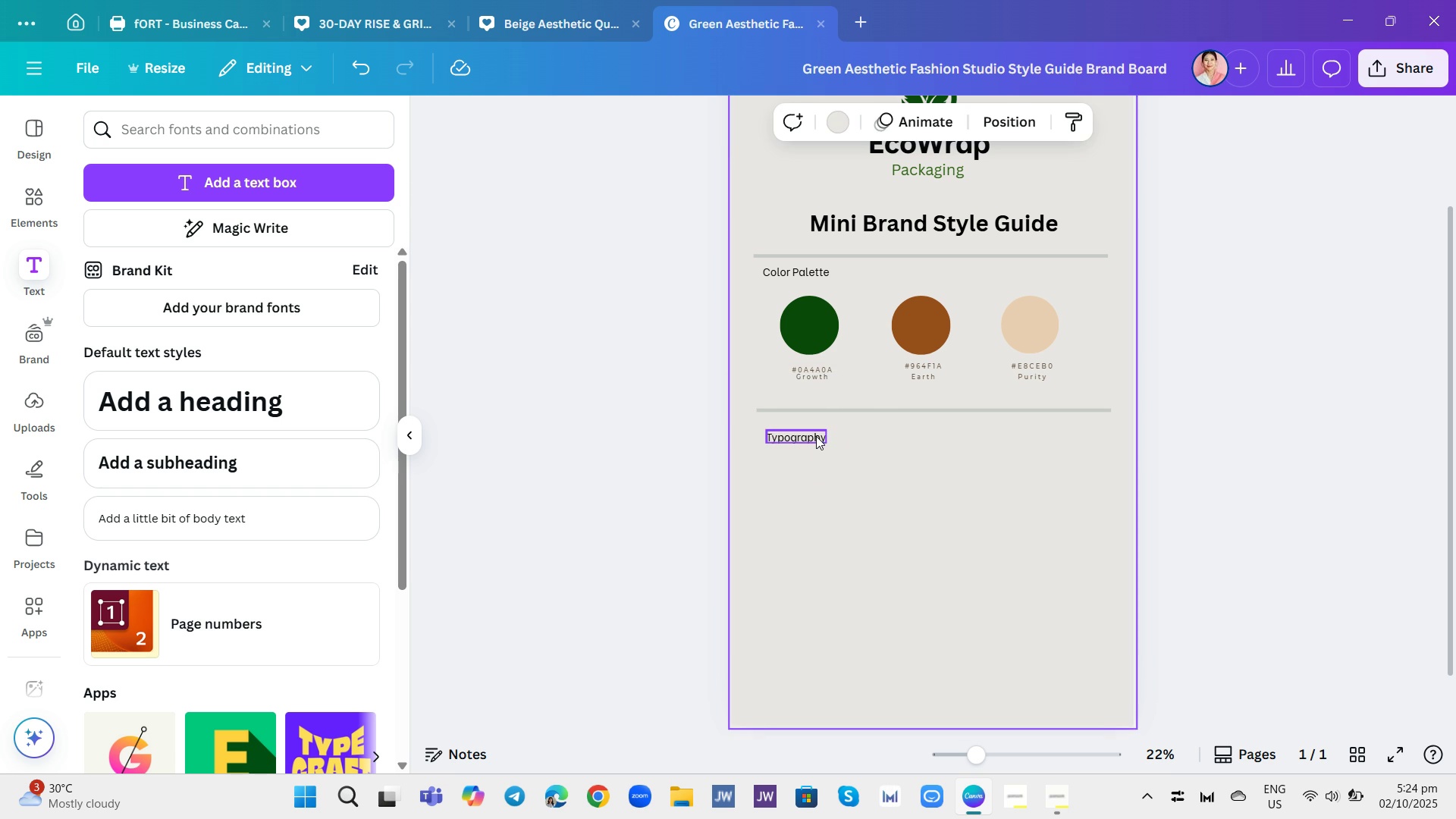 
left_click([816, 436])
 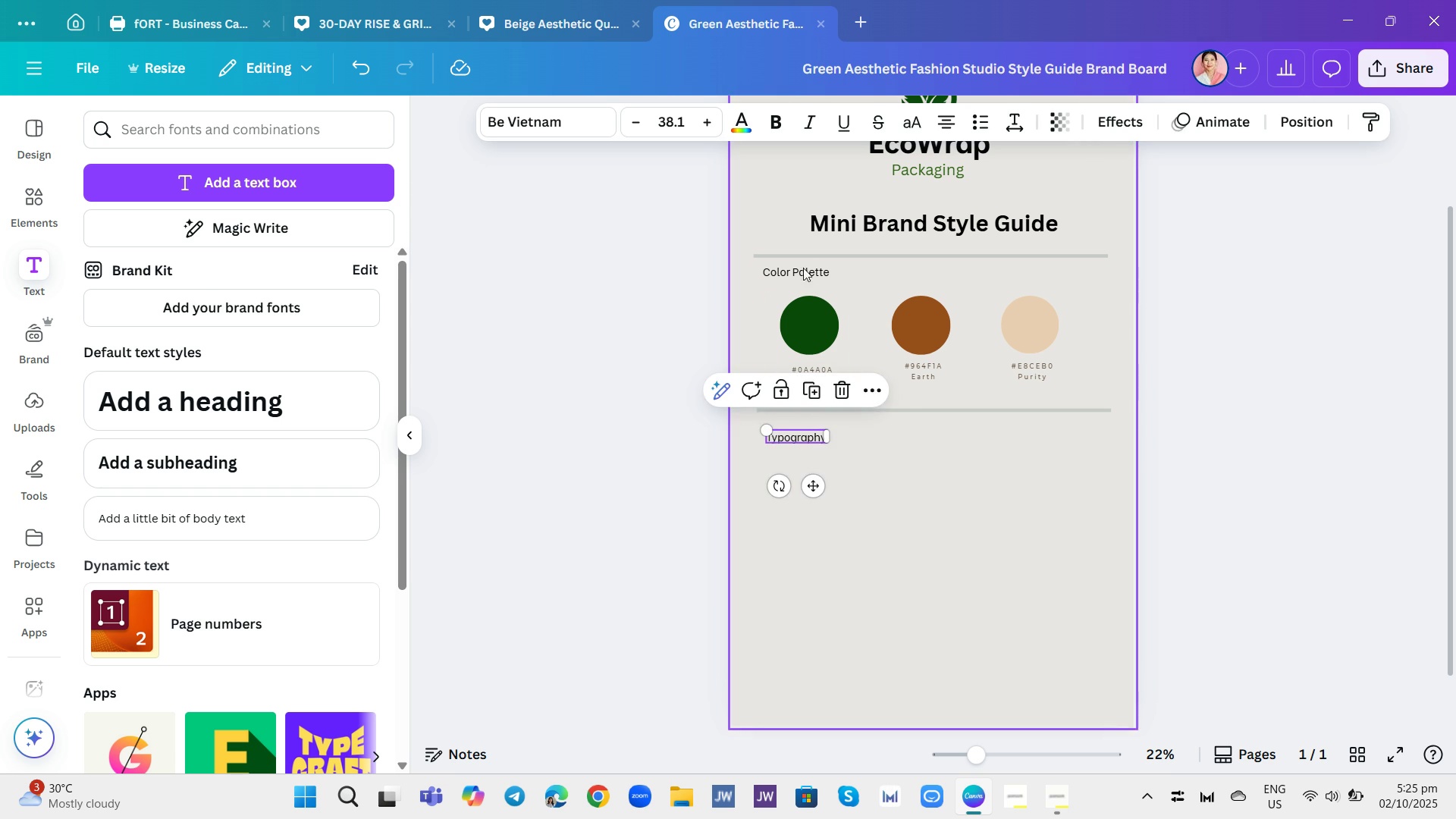 
left_click([808, 276])
 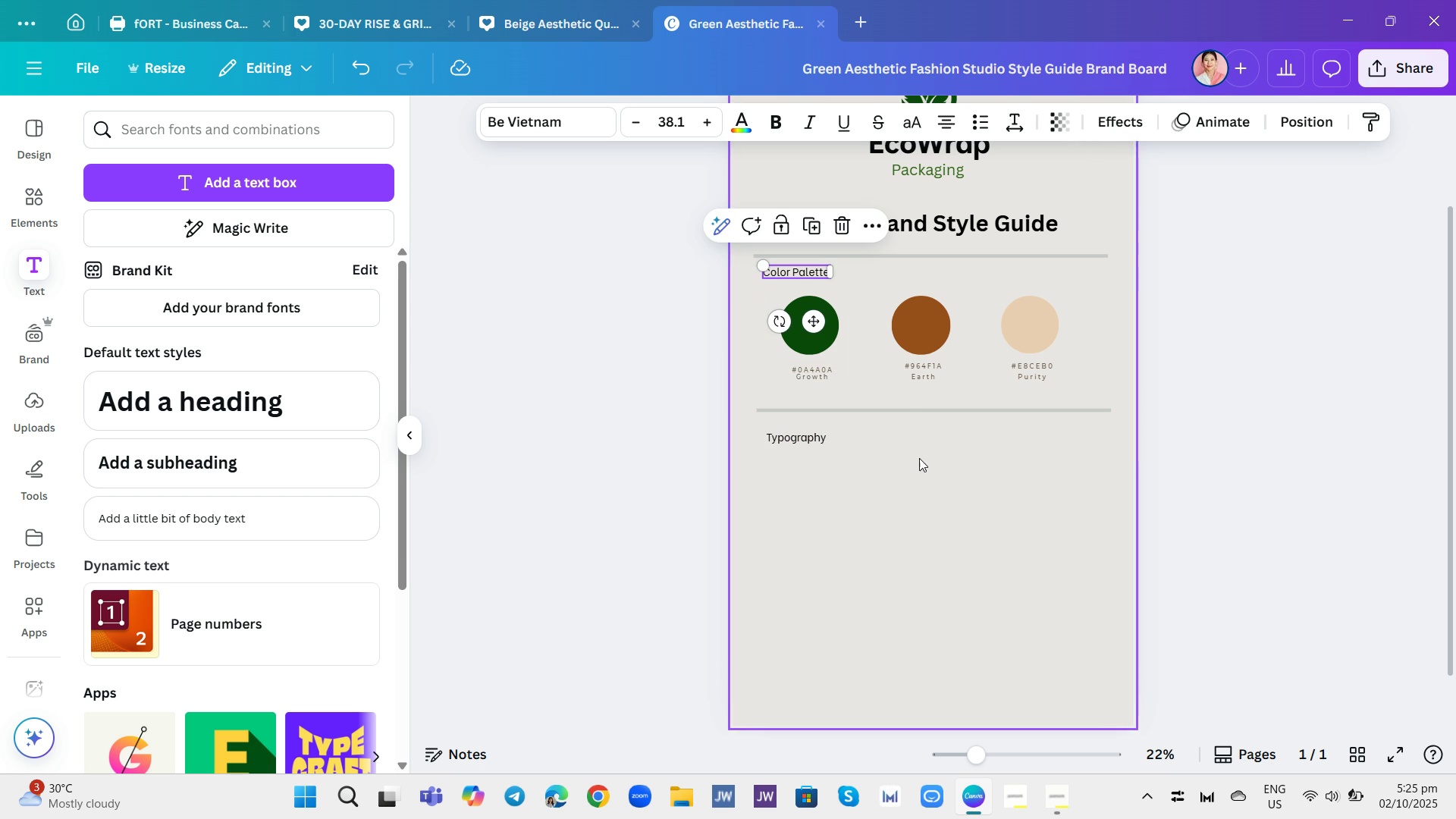 
left_click([919, 459])
 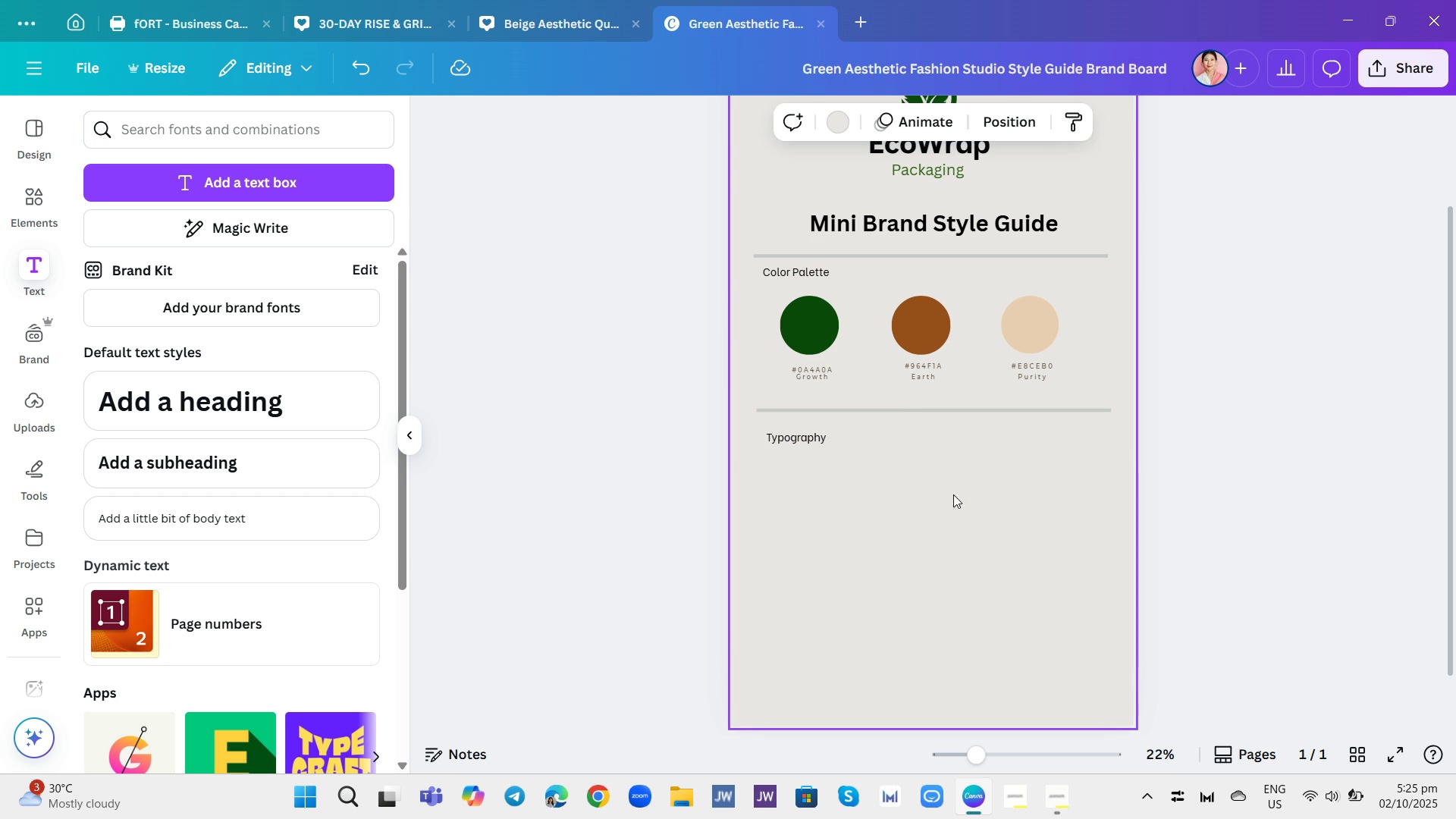 
scroll: coordinate [957, 498], scroll_direction: up, amount: 2.0
 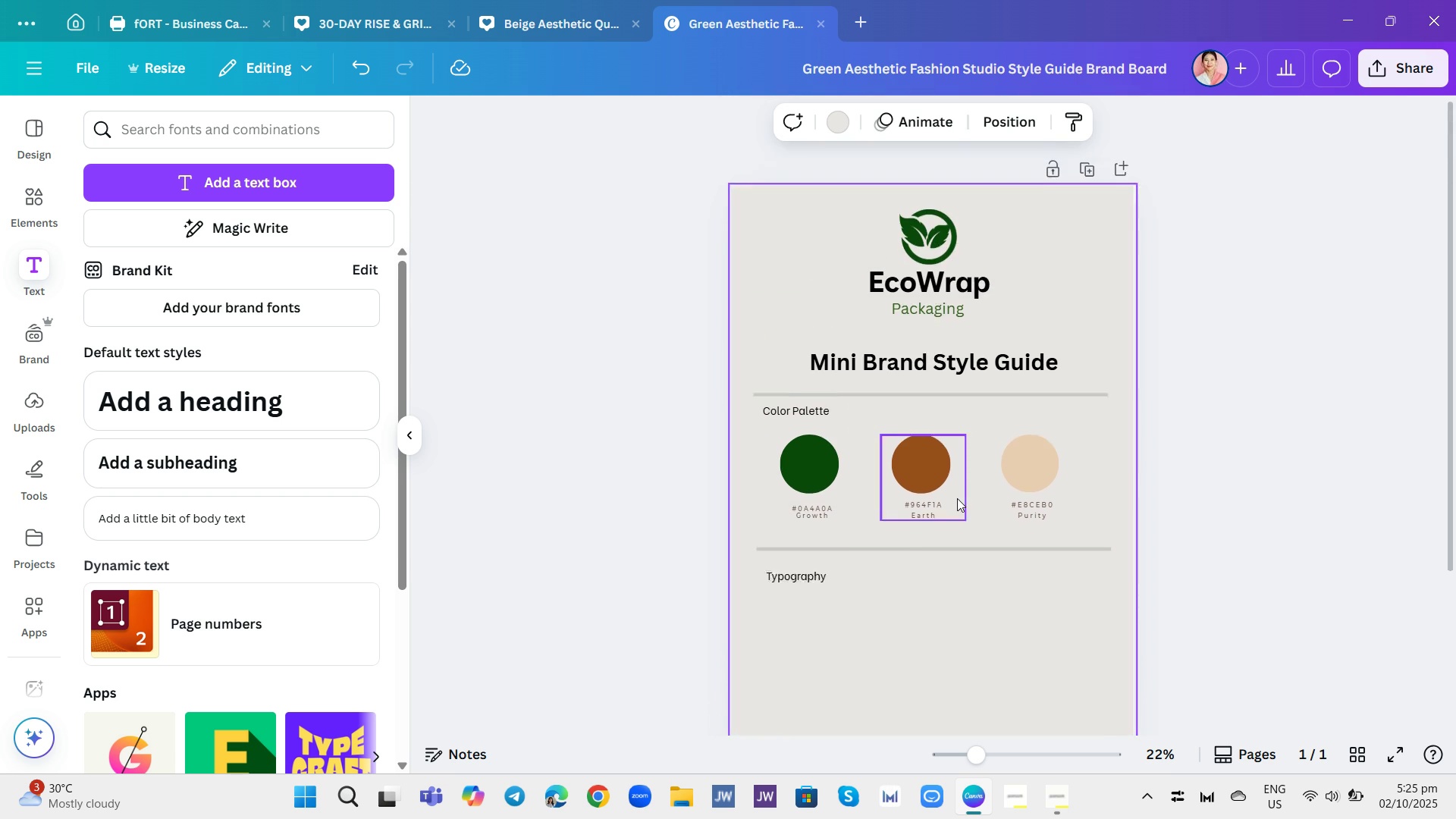 
scroll: coordinate [957, 498], scroll_direction: down, amount: 2.0
 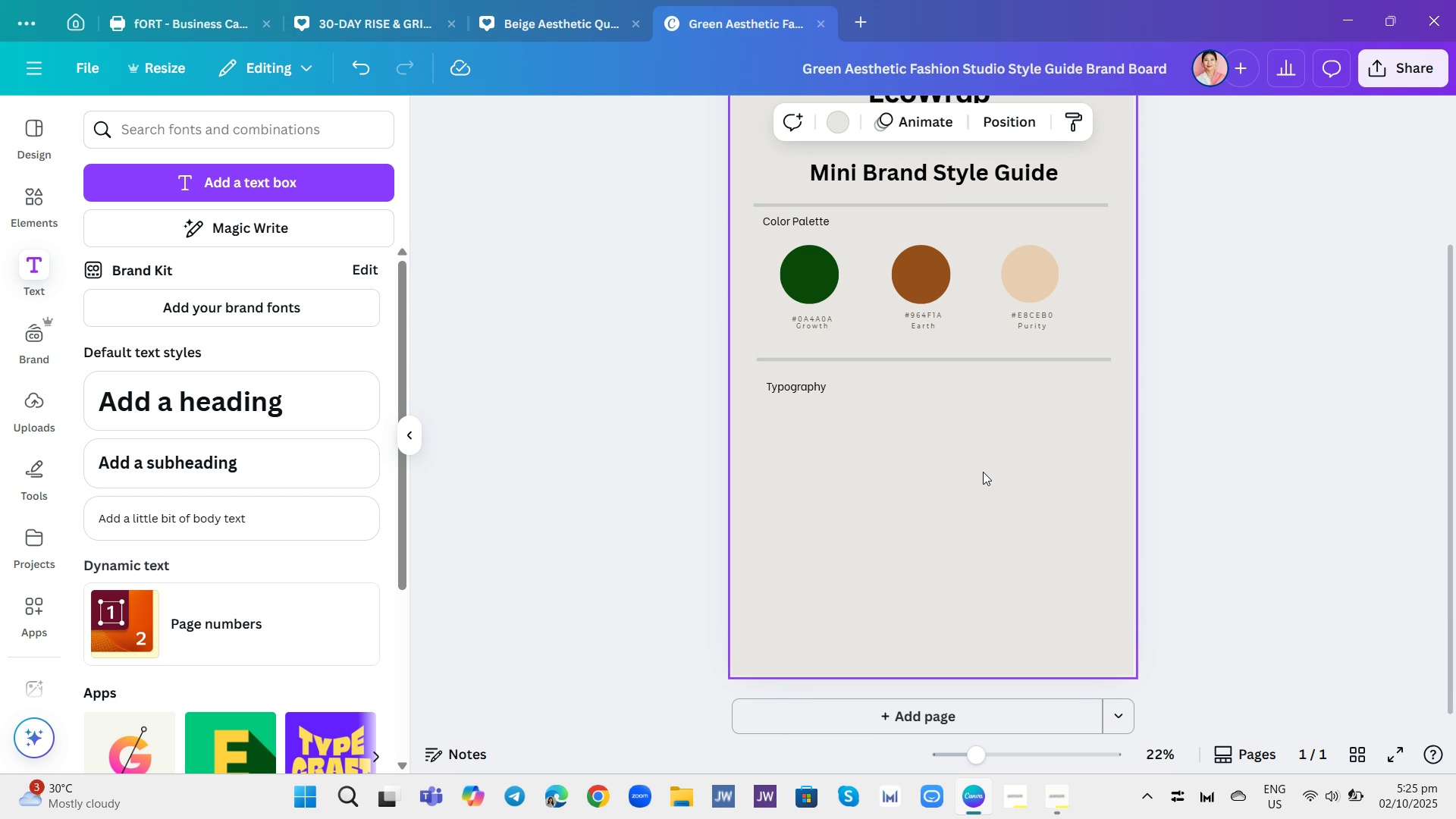 
wait(10.3)
 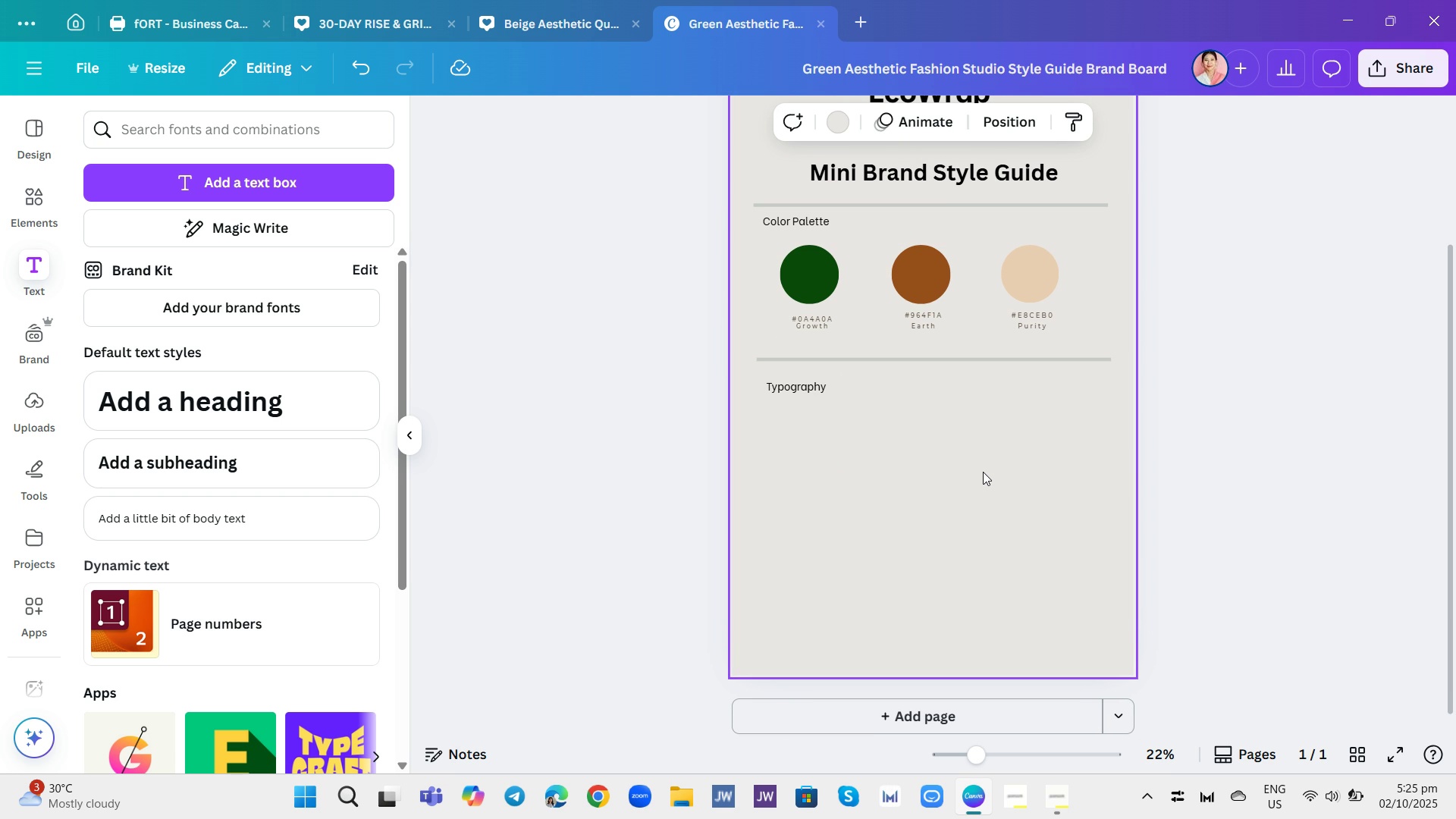 
left_click([292, 391])
 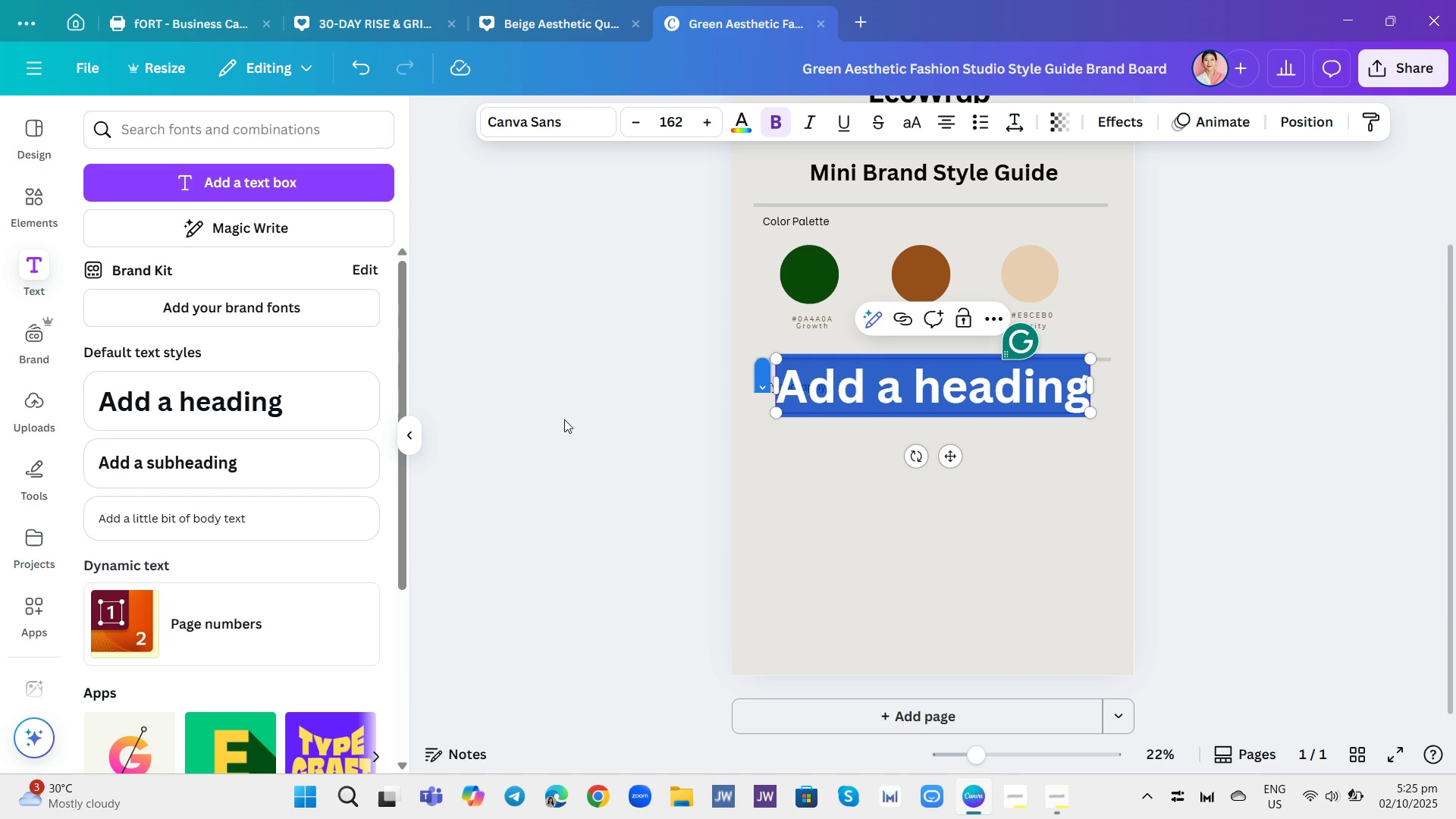 
type(Sustainable Solutions)